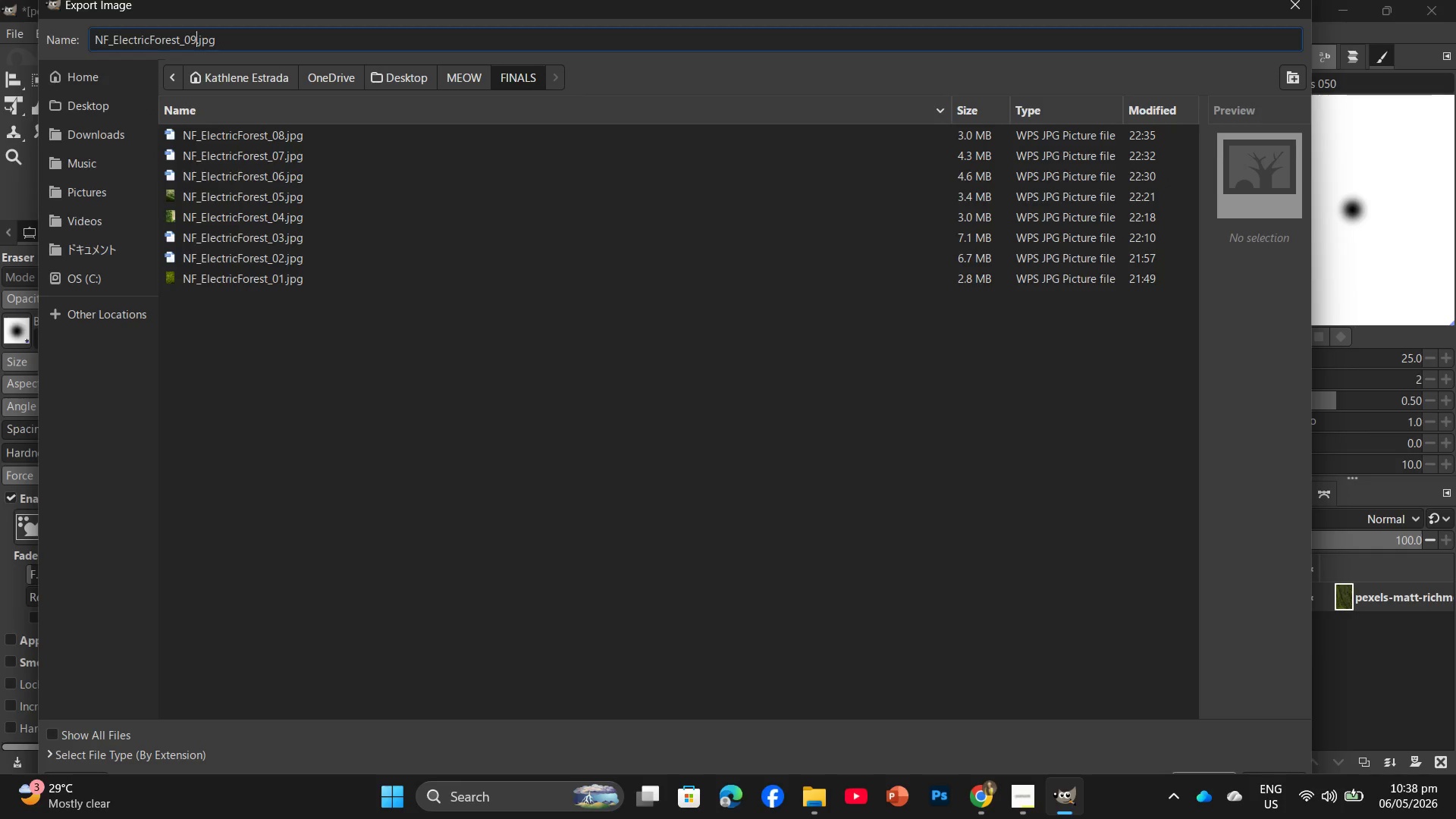 
key(Enter)
 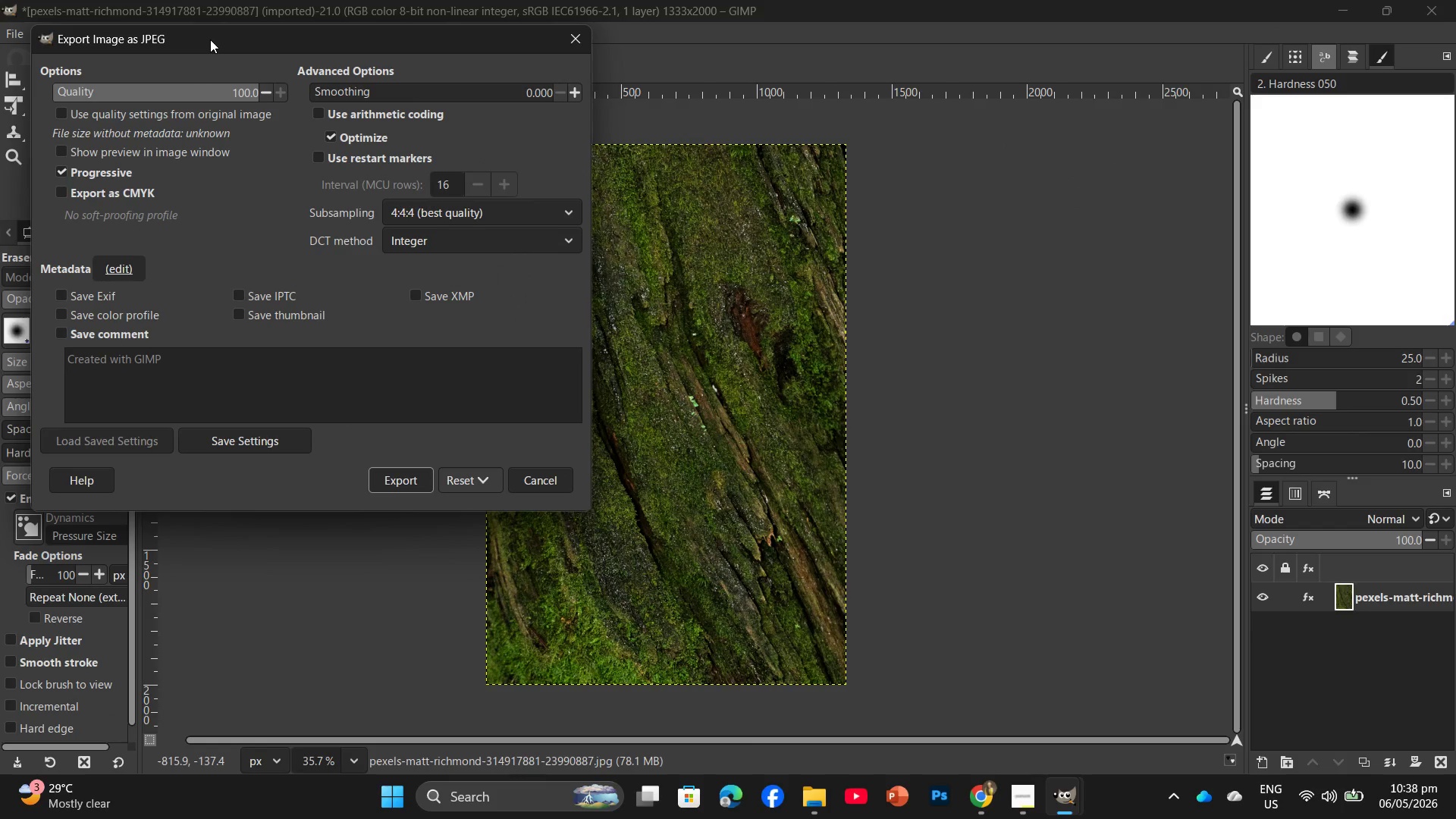 
key(Enter)
 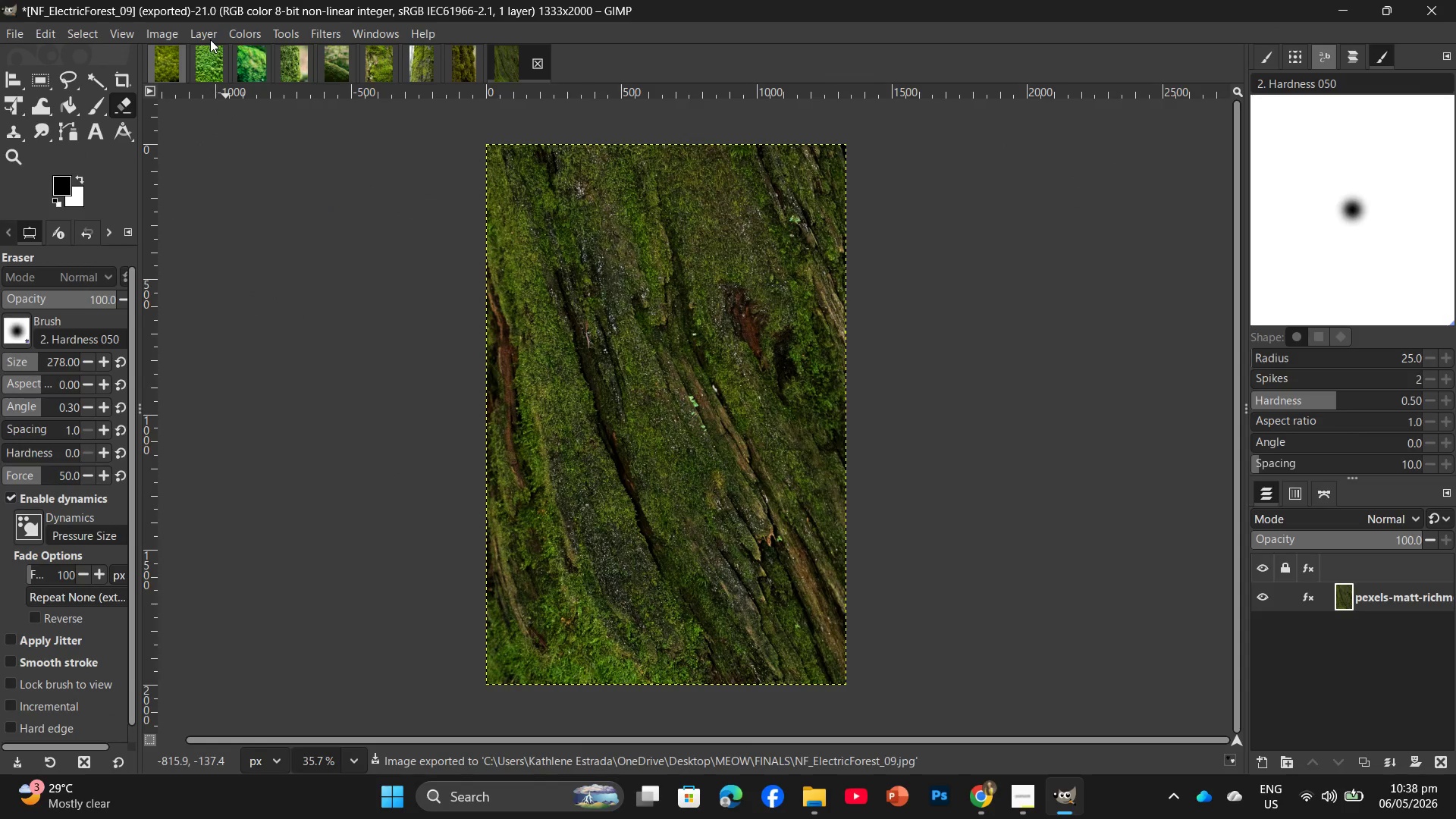 
wait(11.81)
 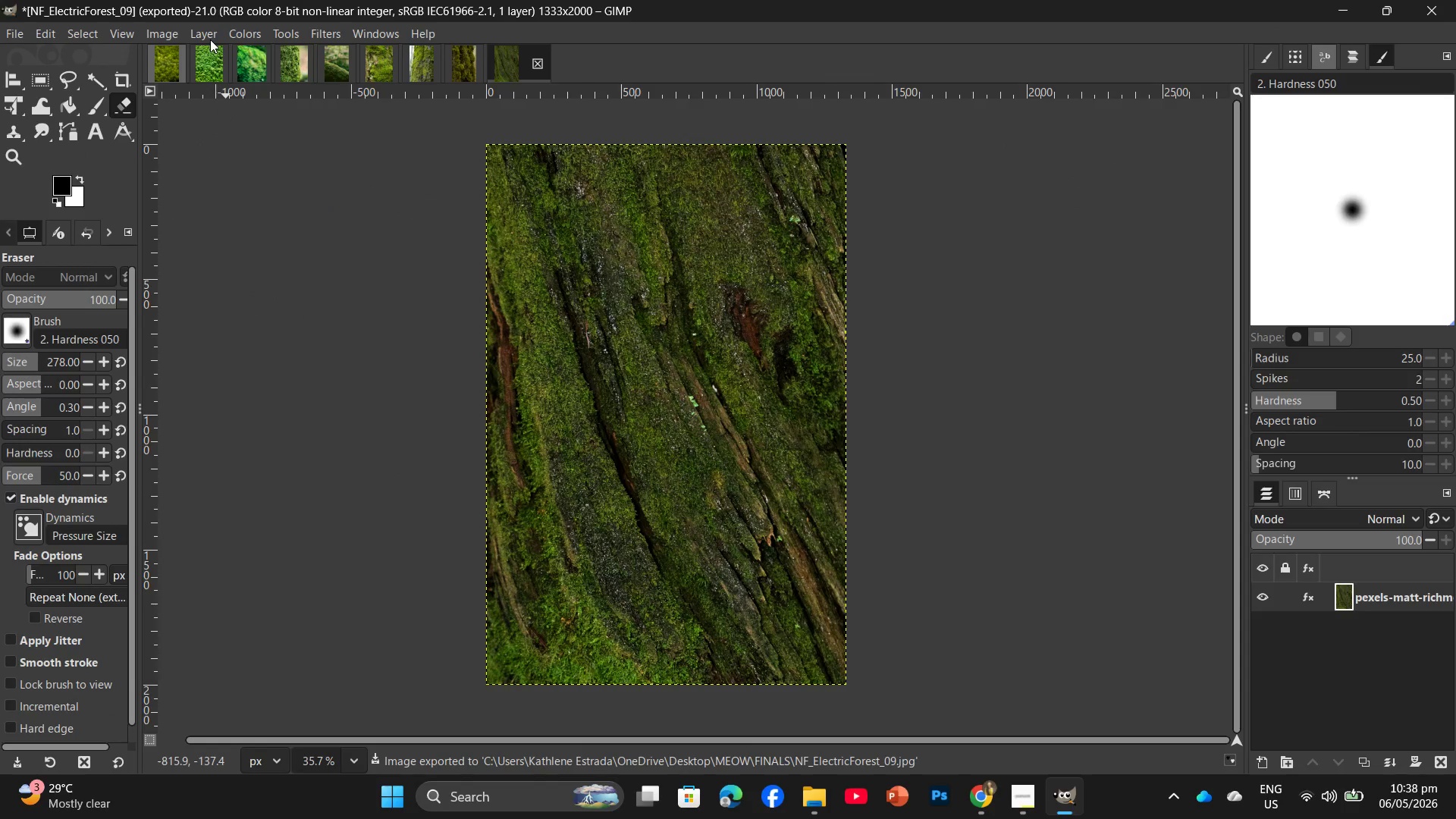 
left_click([979, 802])
 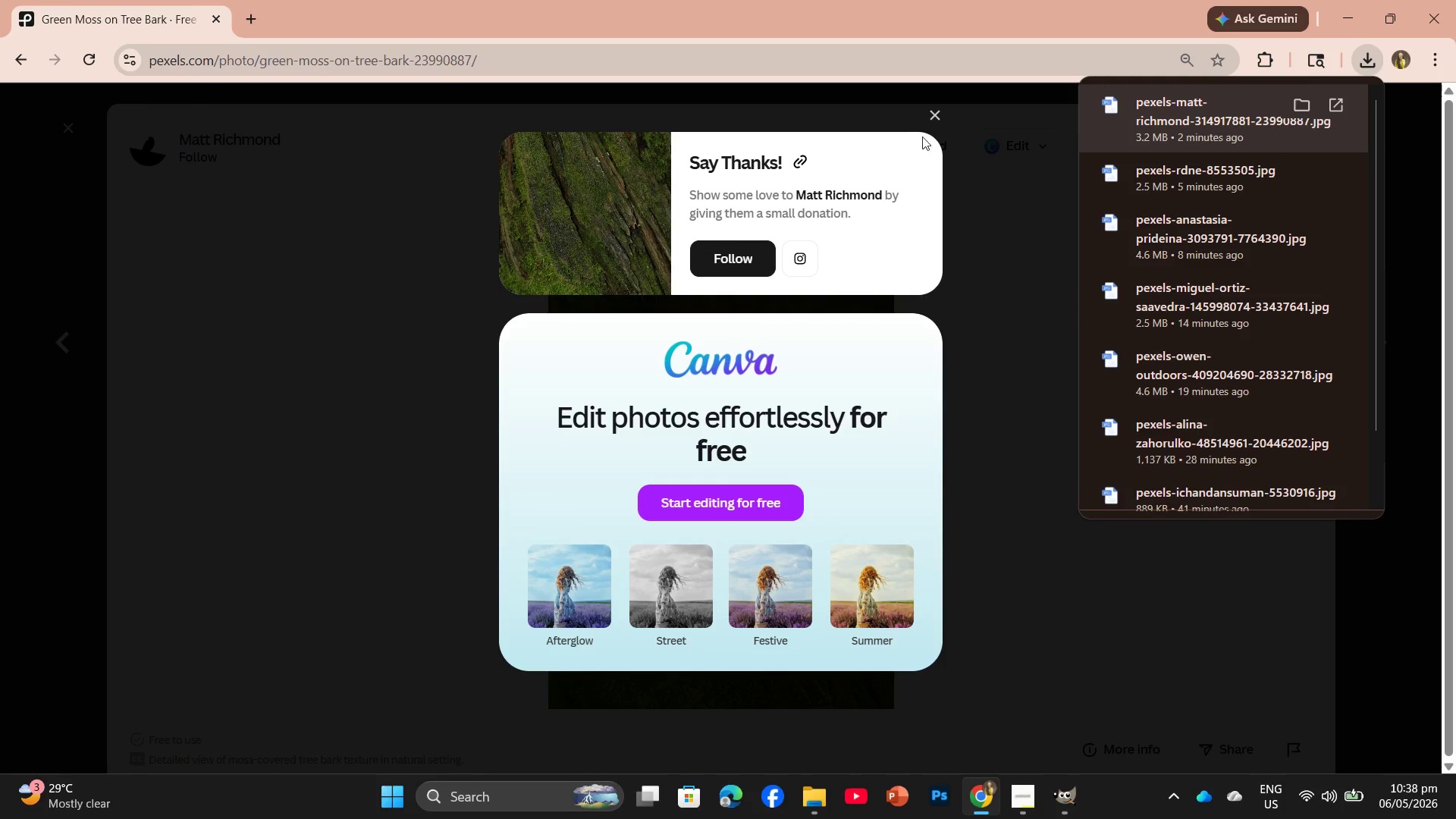 
left_click([941, 112])
 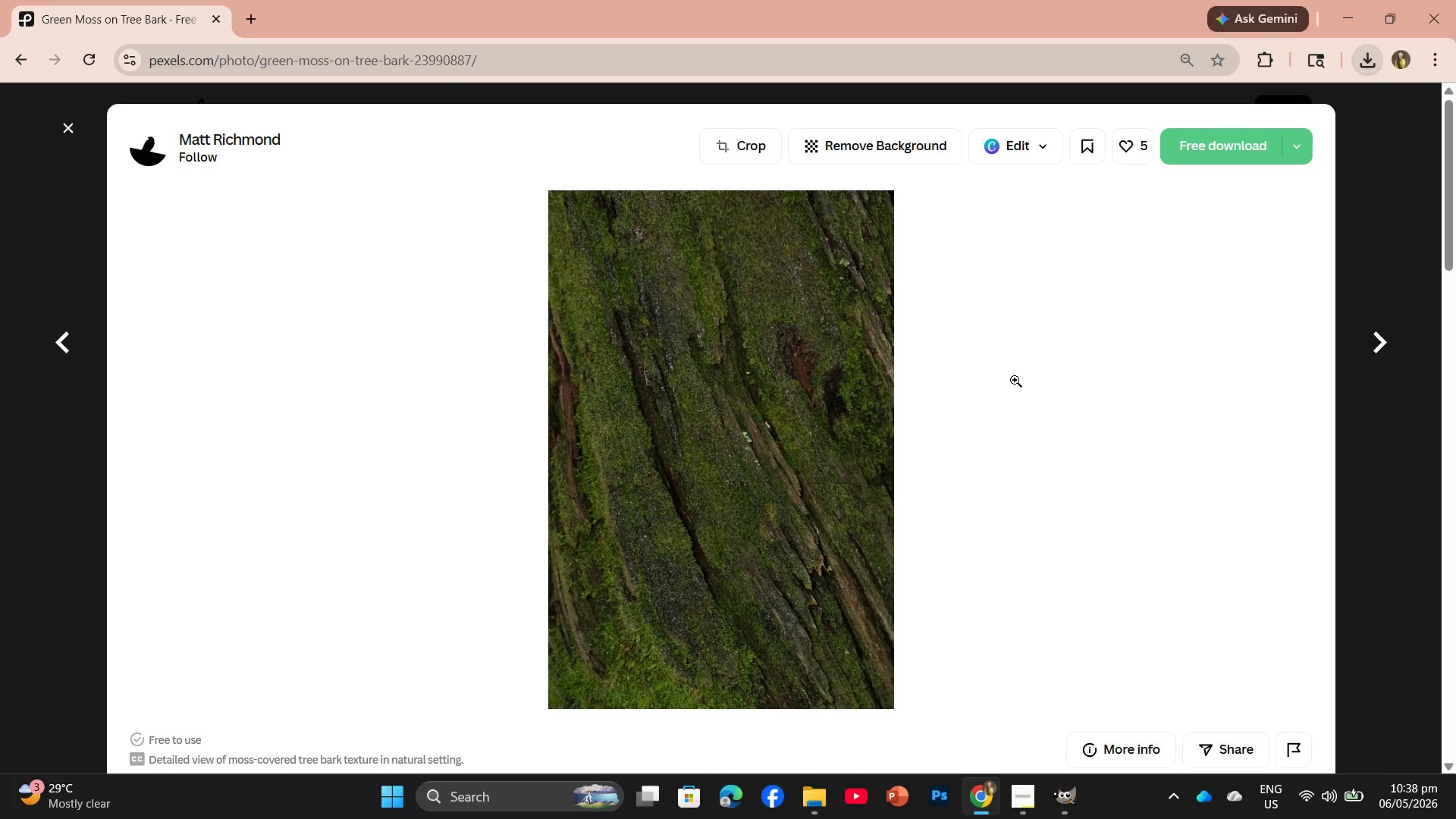 
scroll: coordinate [664, 356], scroll_direction: down, amount: 10.0
 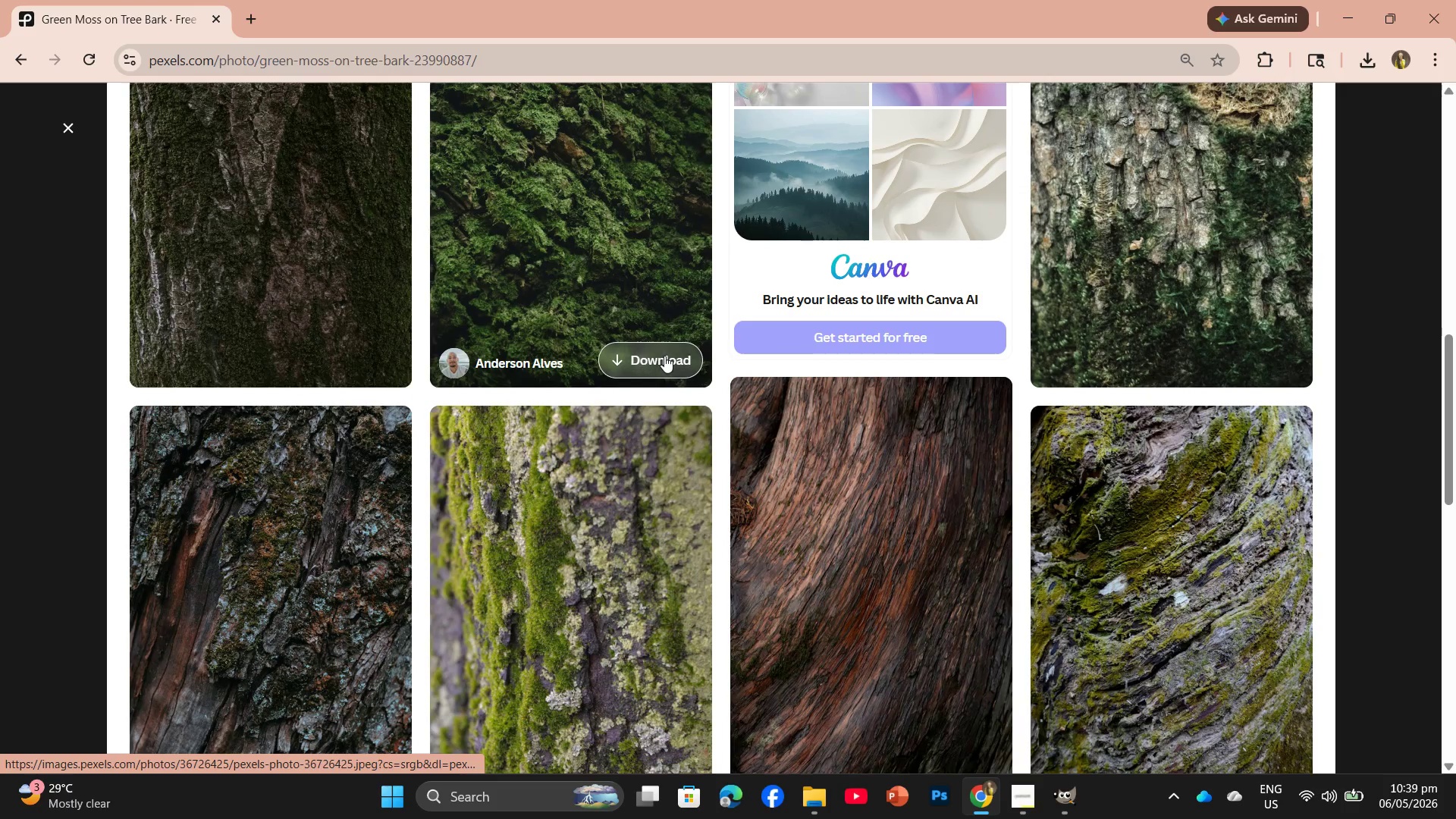 
left_click([653, 353])
 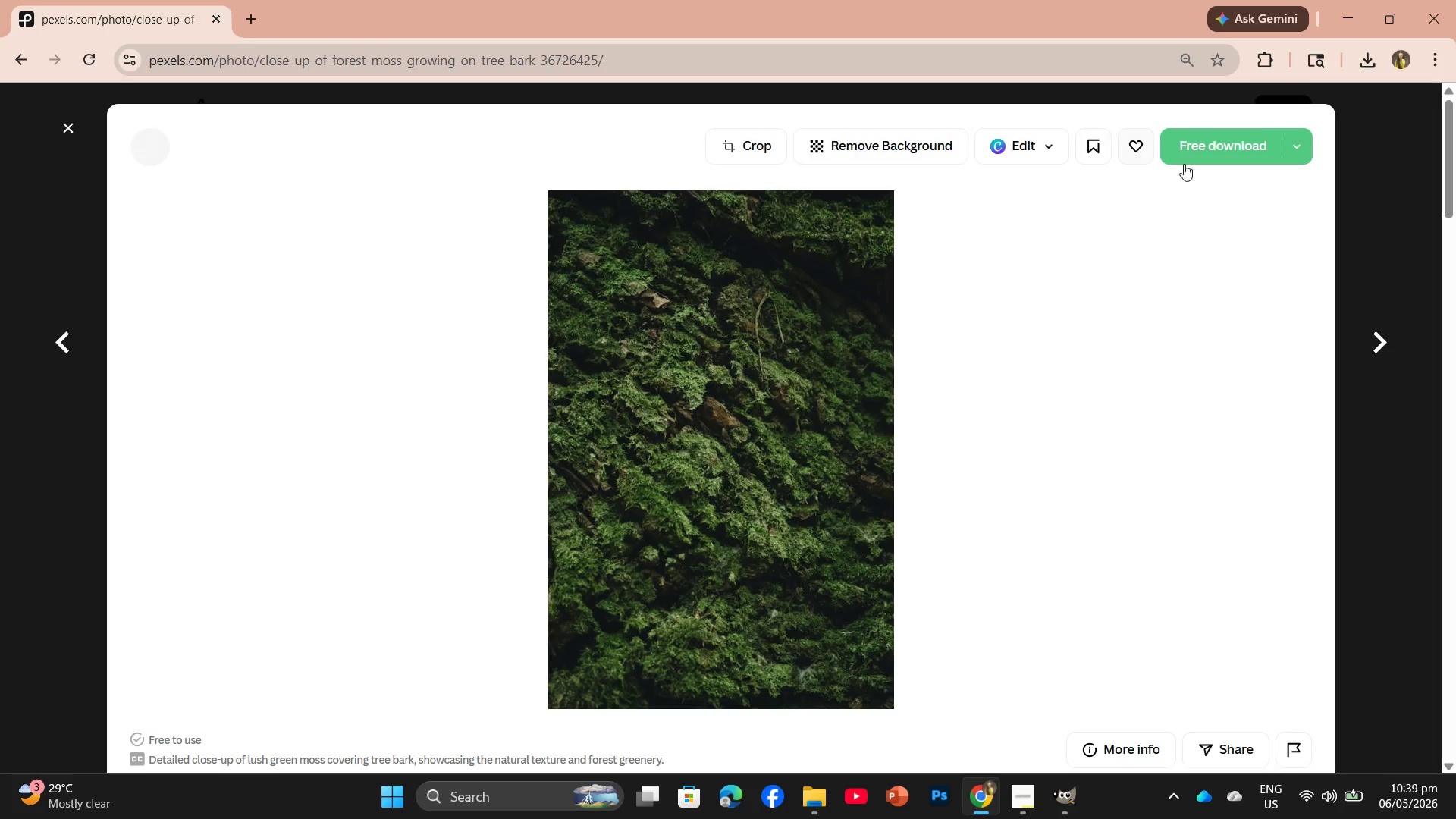 
scroll: coordinate [664, 356], scroll_direction: up, amount: 1.0
 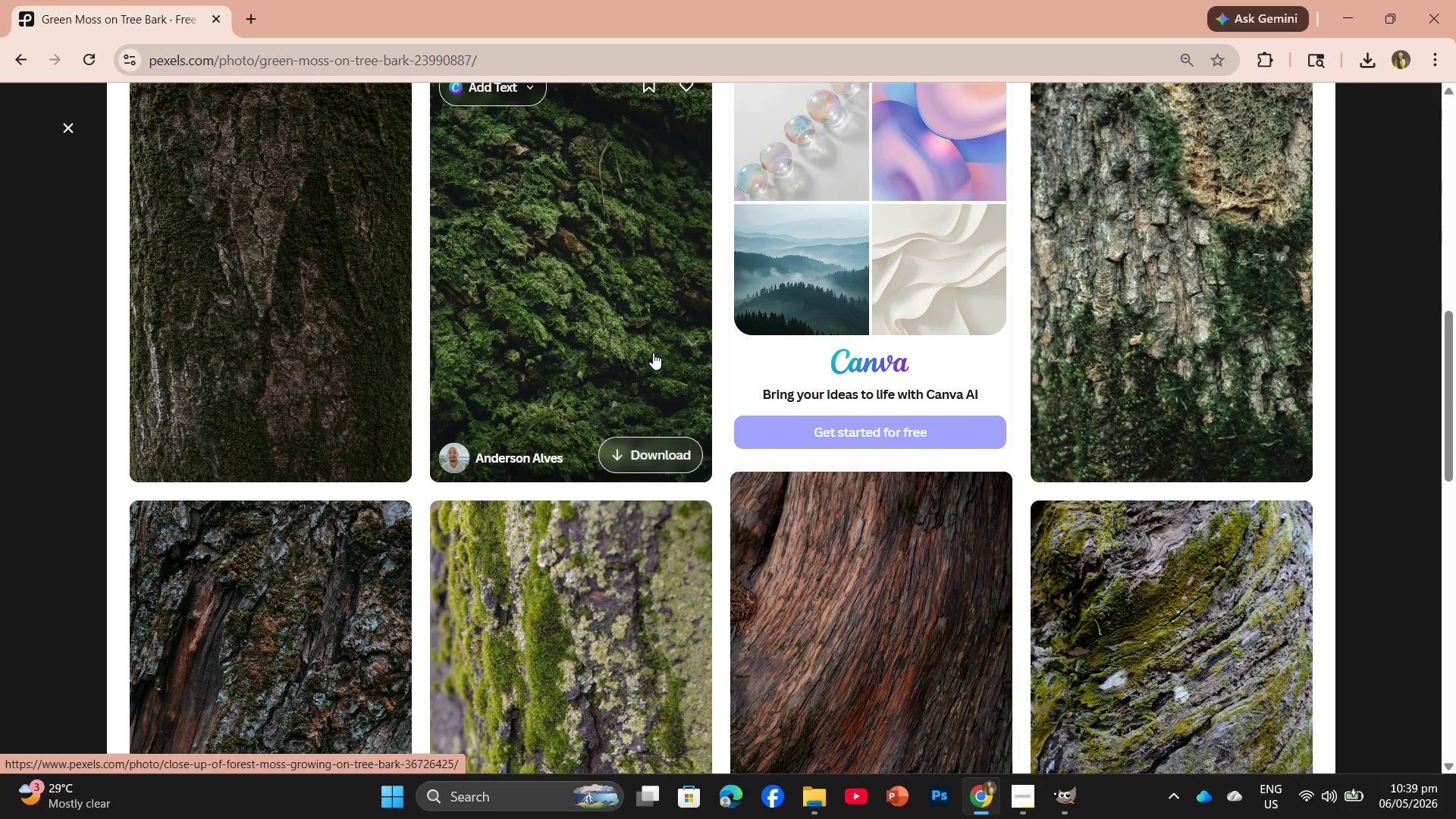 
left_click([1242, 149])
 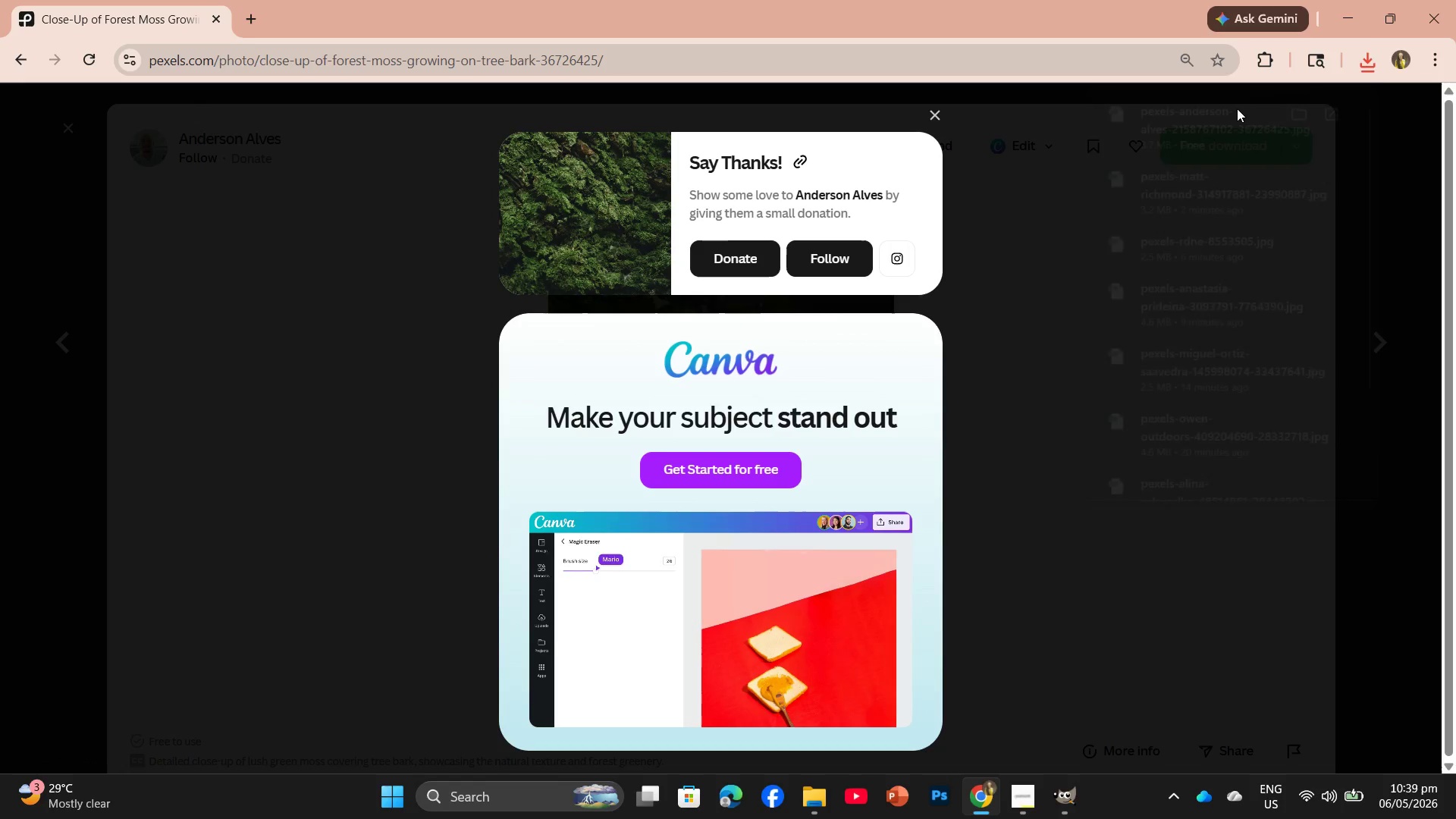 
left_click_drag(start_coordinate=[1208, 127], to_coordinate=[604, 62])
 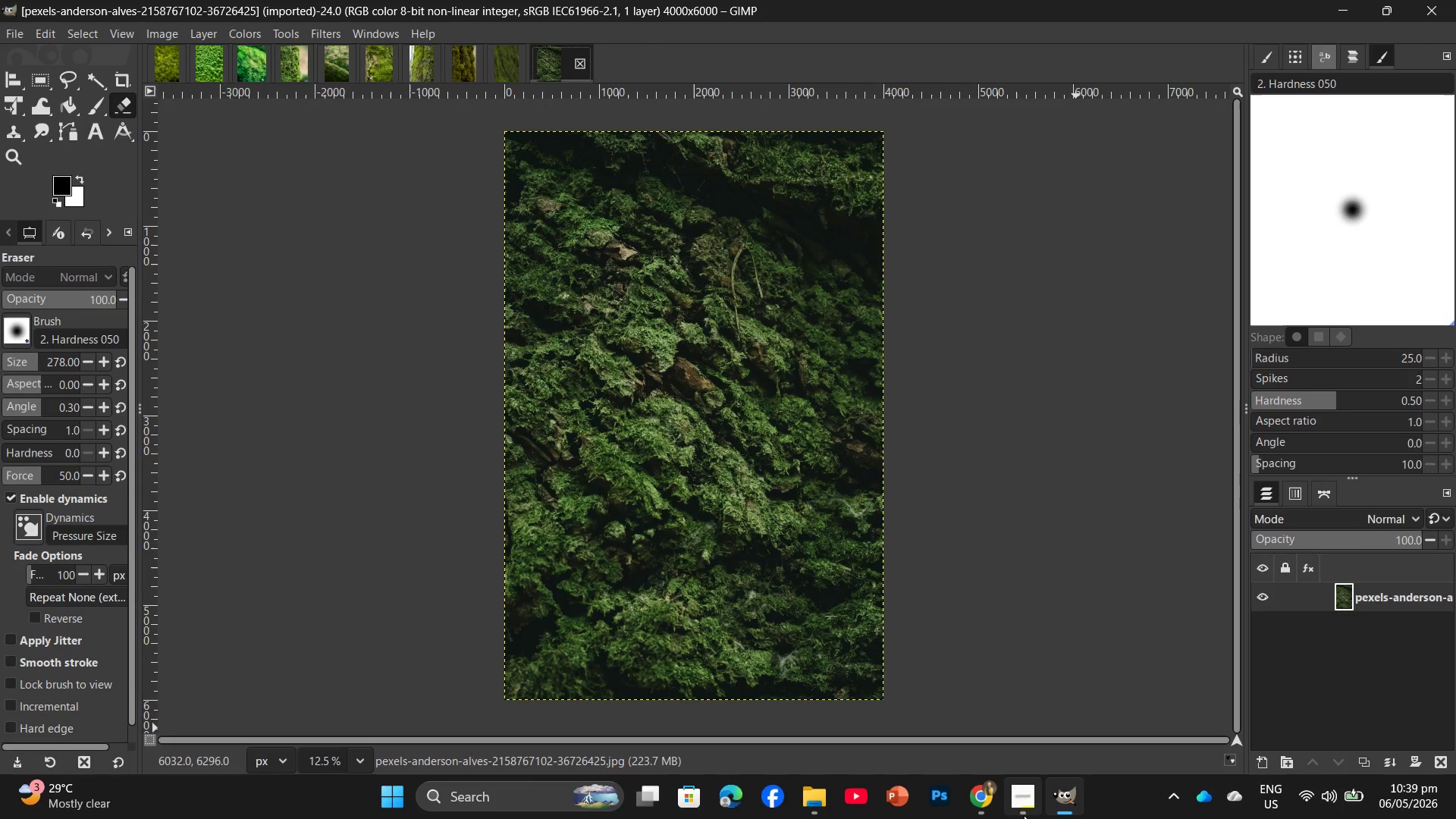 
left_click([1018, 811])